 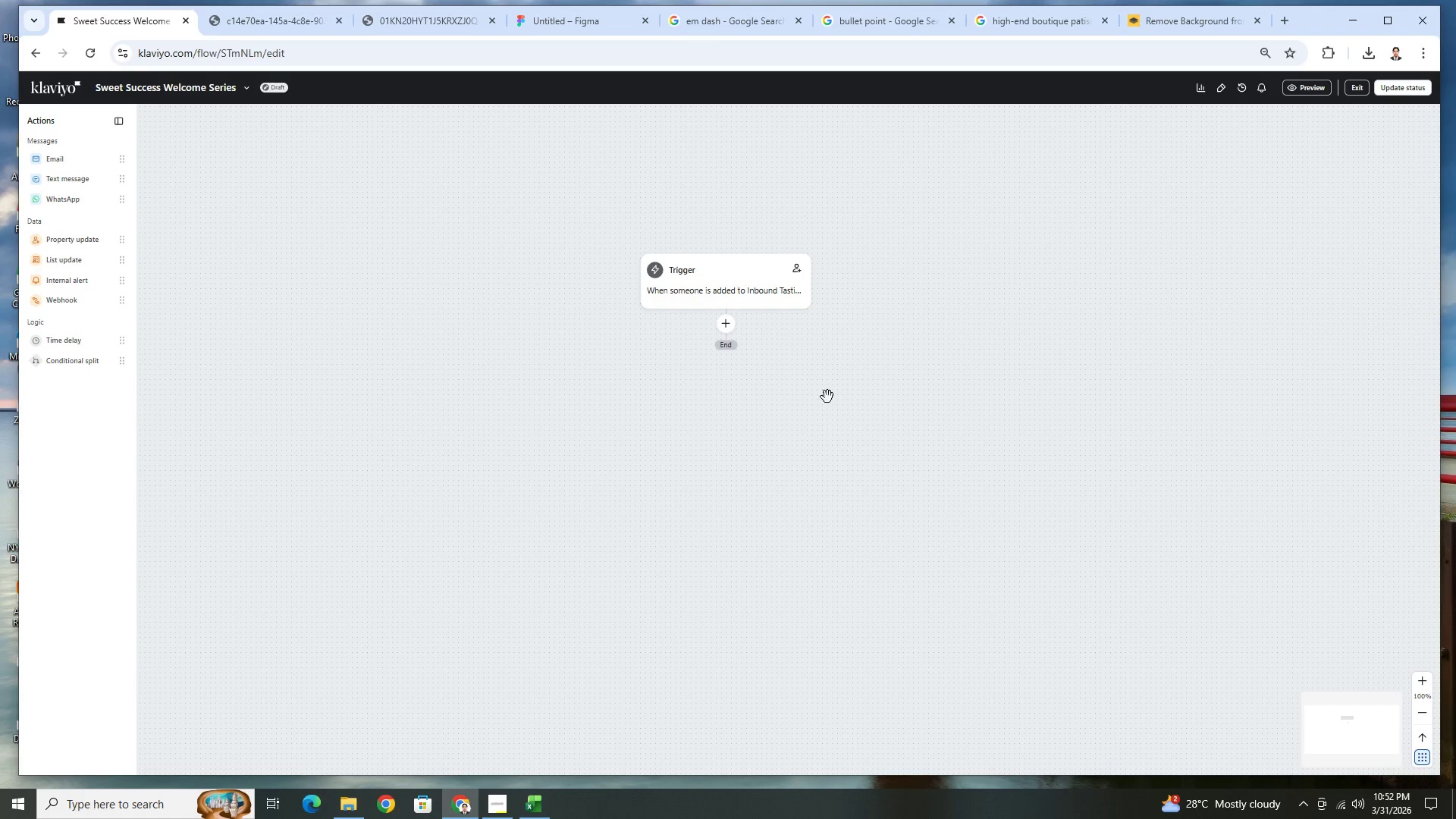 
left_click([726, 322])
 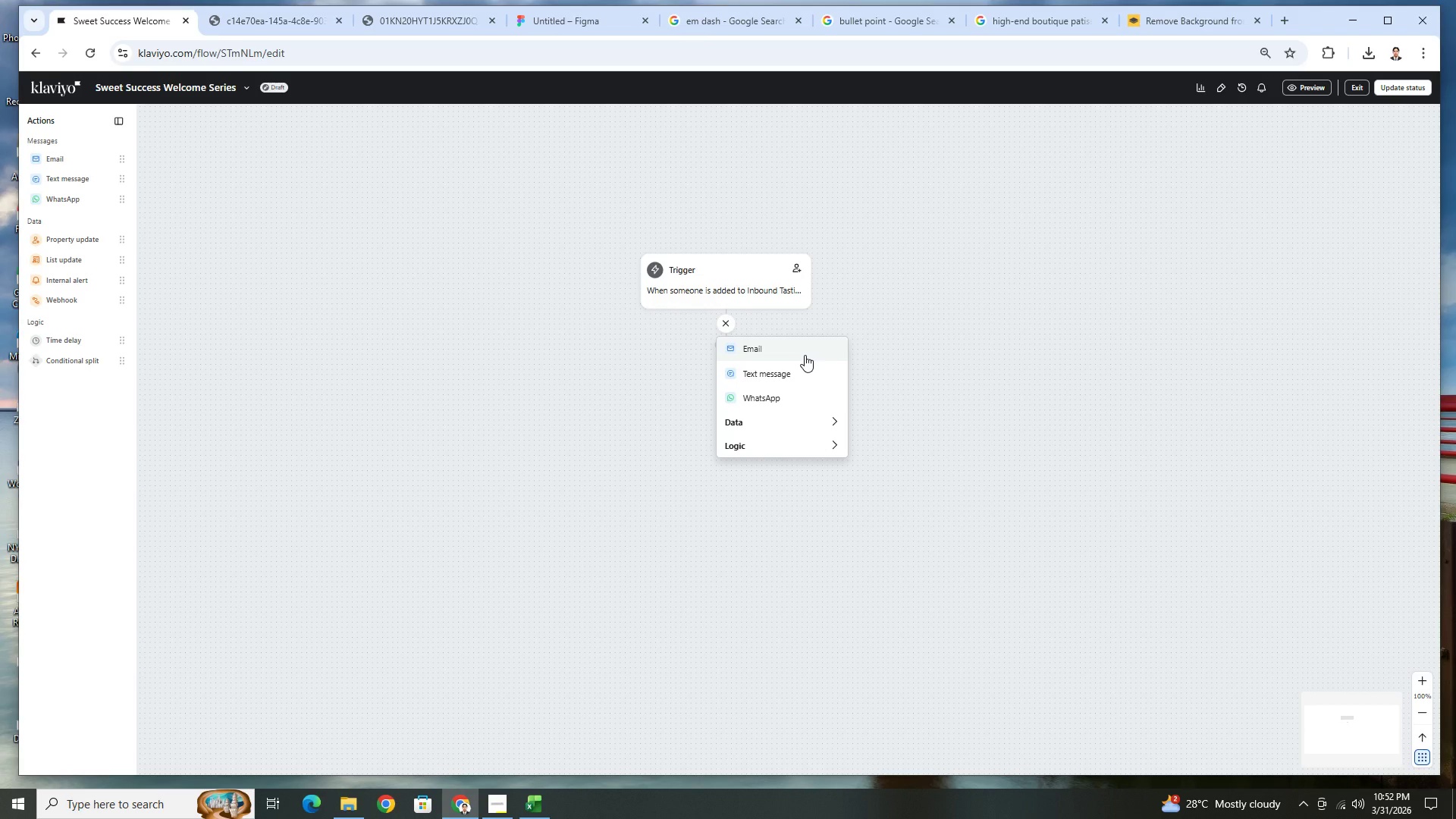 
left_click([807, 351])
 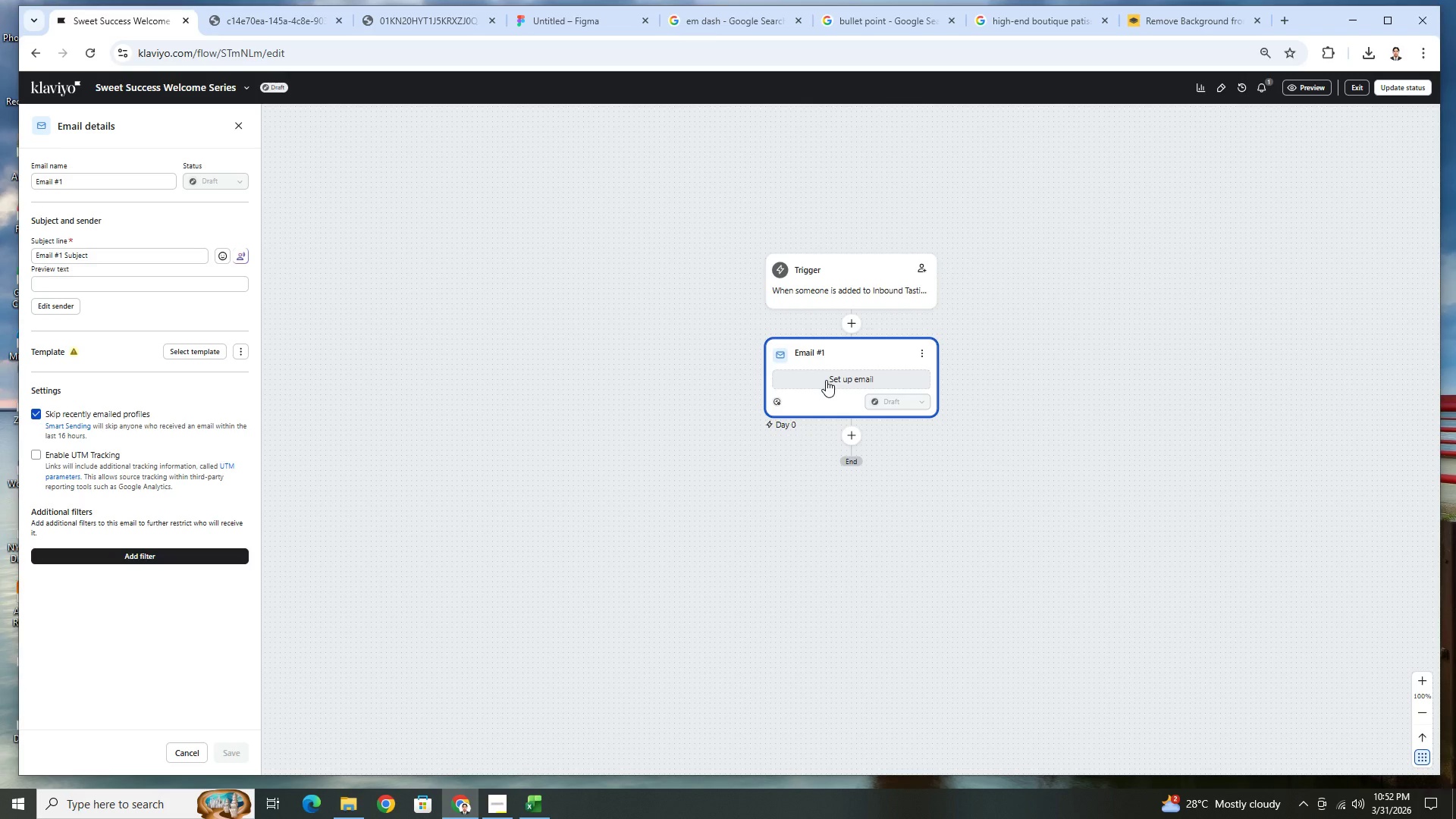 
wait(11.69)
 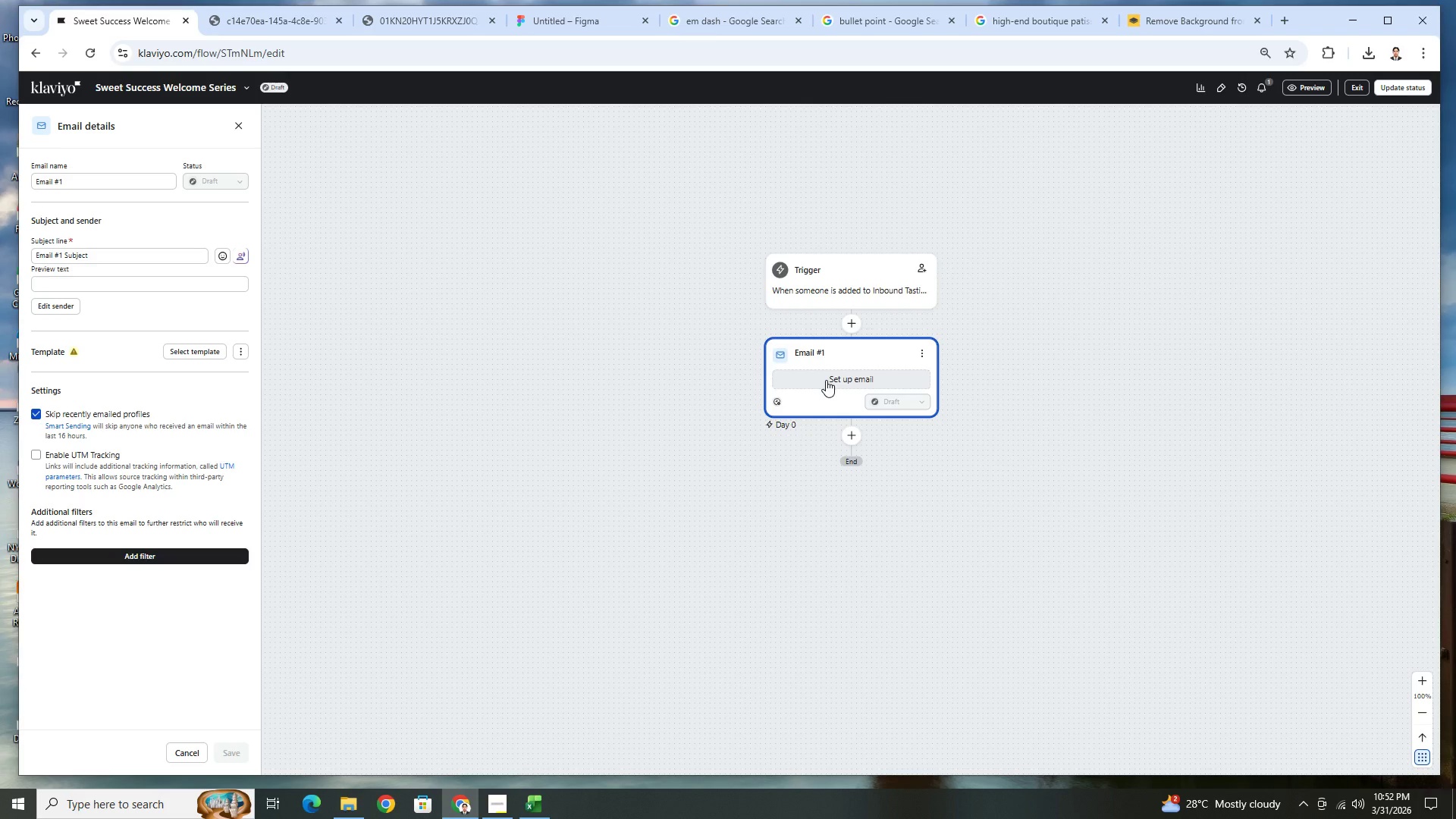 
left_click([487, 801])